 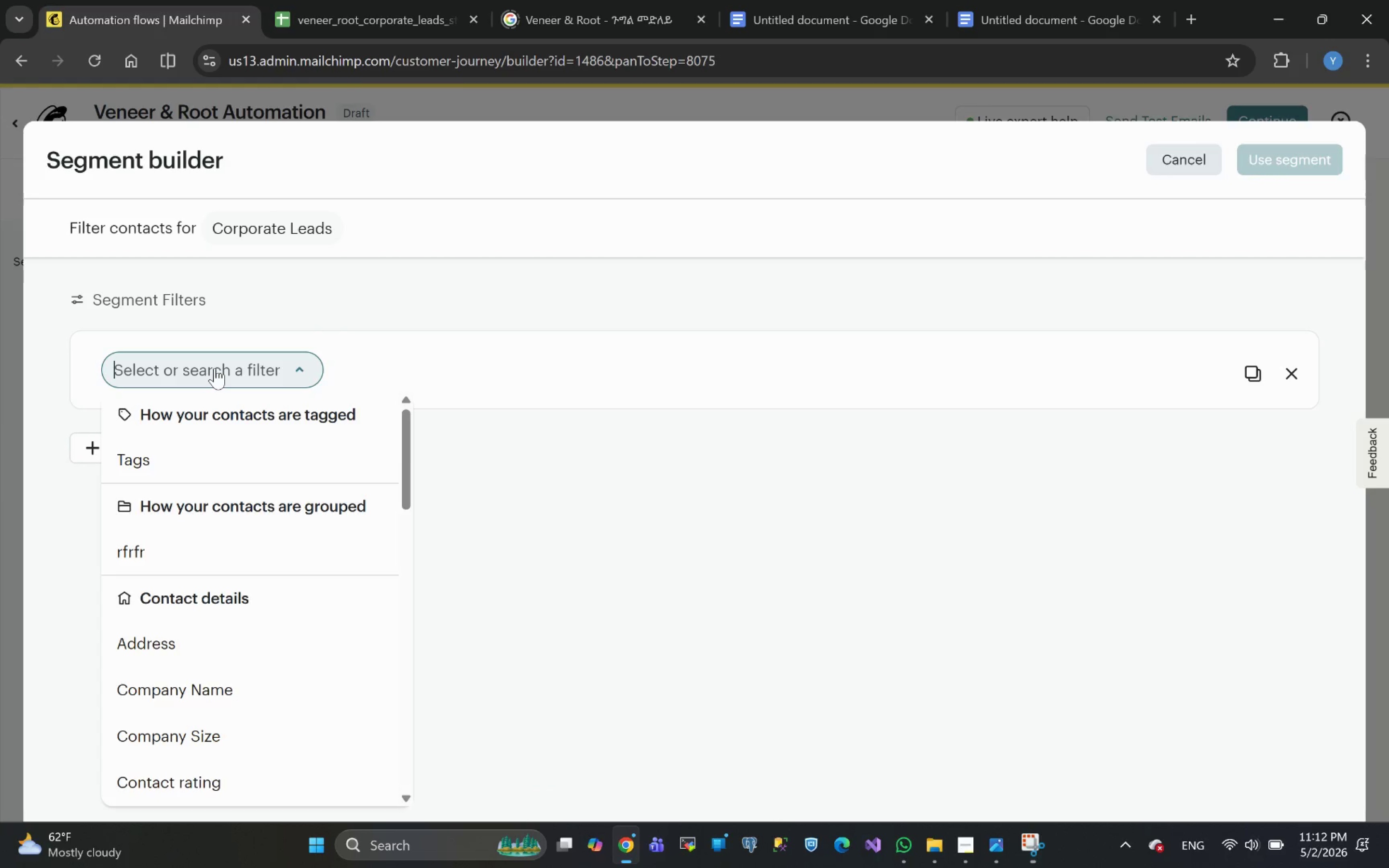 
scroll: coordinate [226, 595], scroll_direction: up, amount: 5.0
 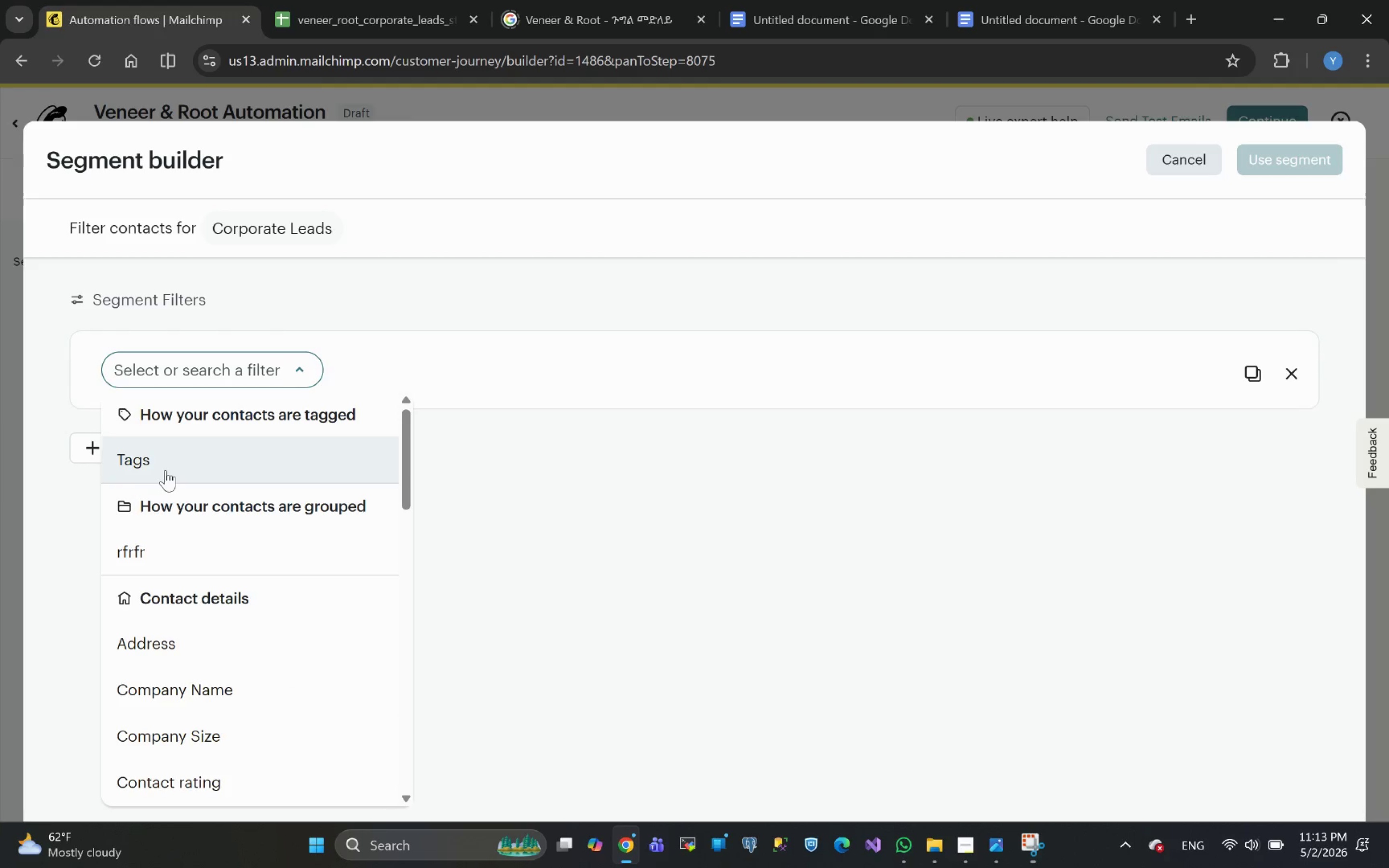 
left_click([165, 469])
 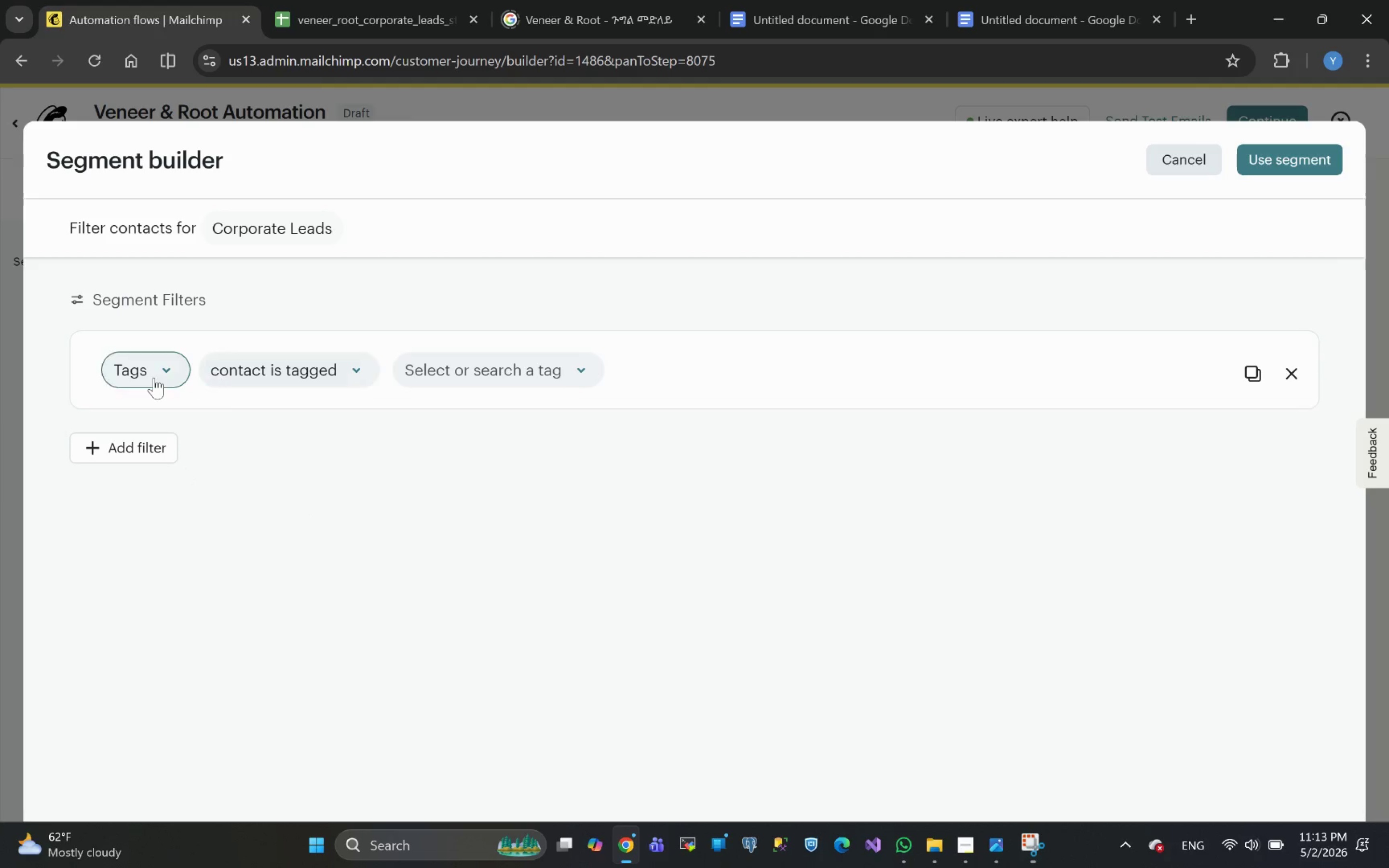 
left_click([163, 367])
 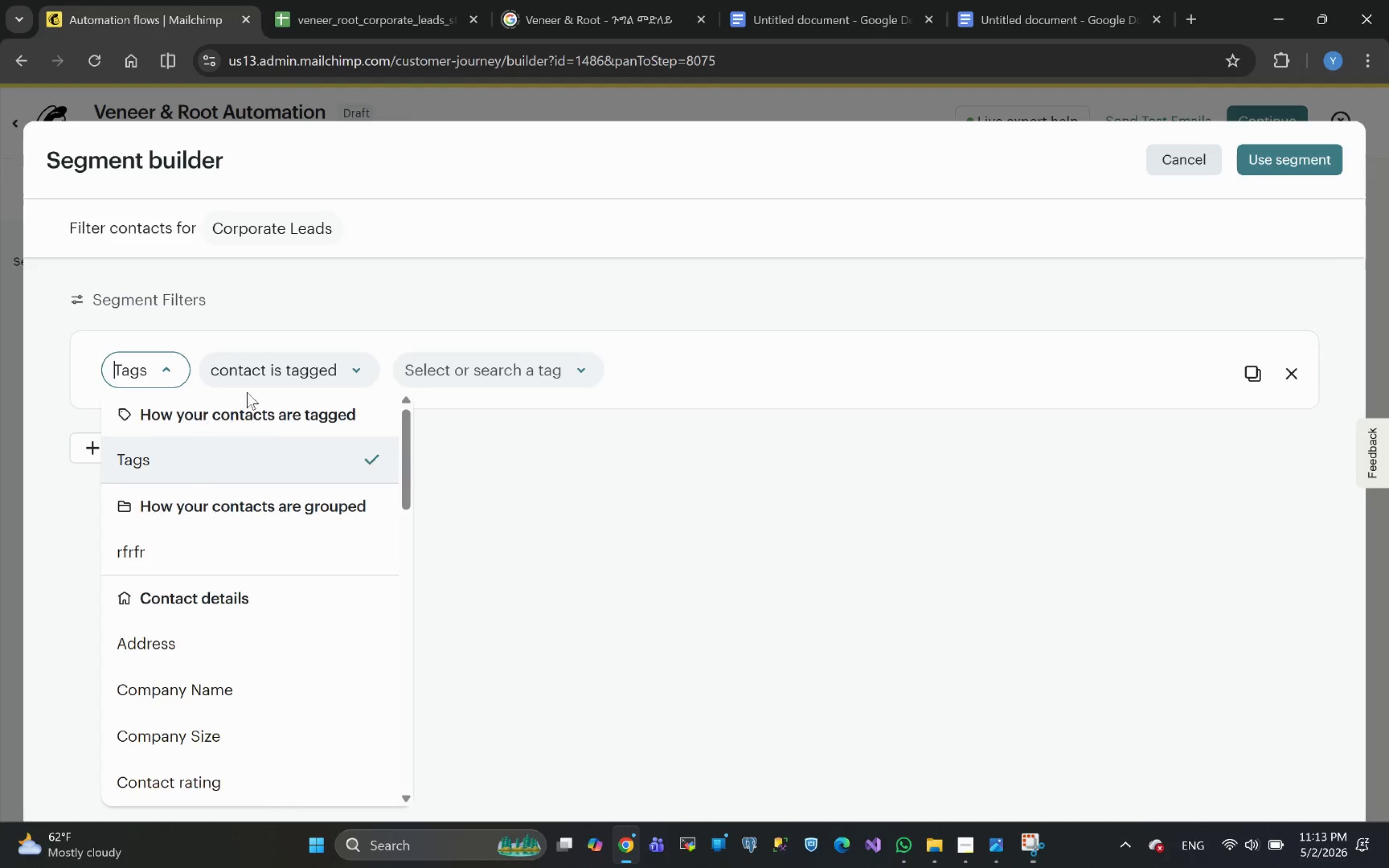 
left_click([273, 380])
 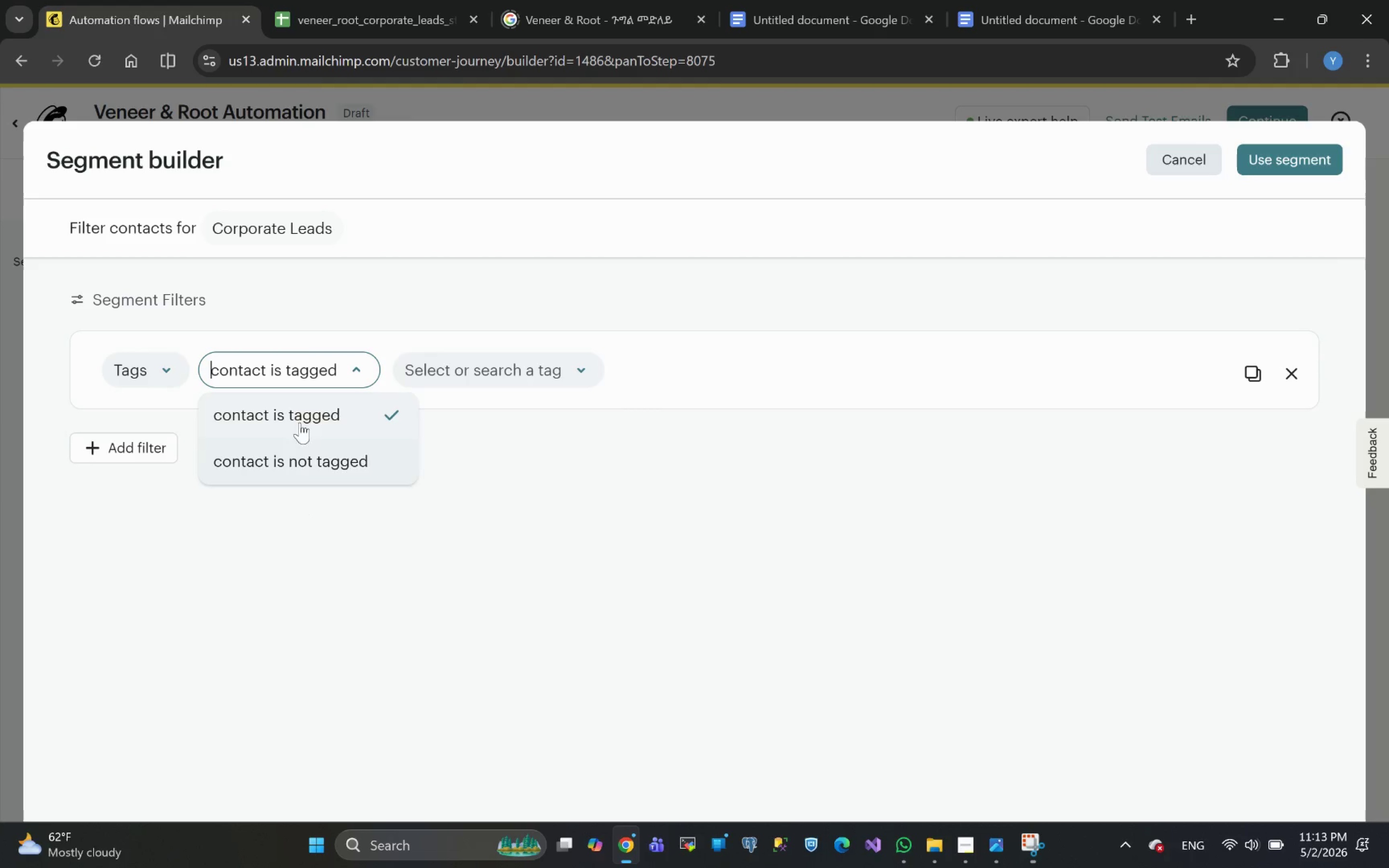 
left_click([452, 364])
 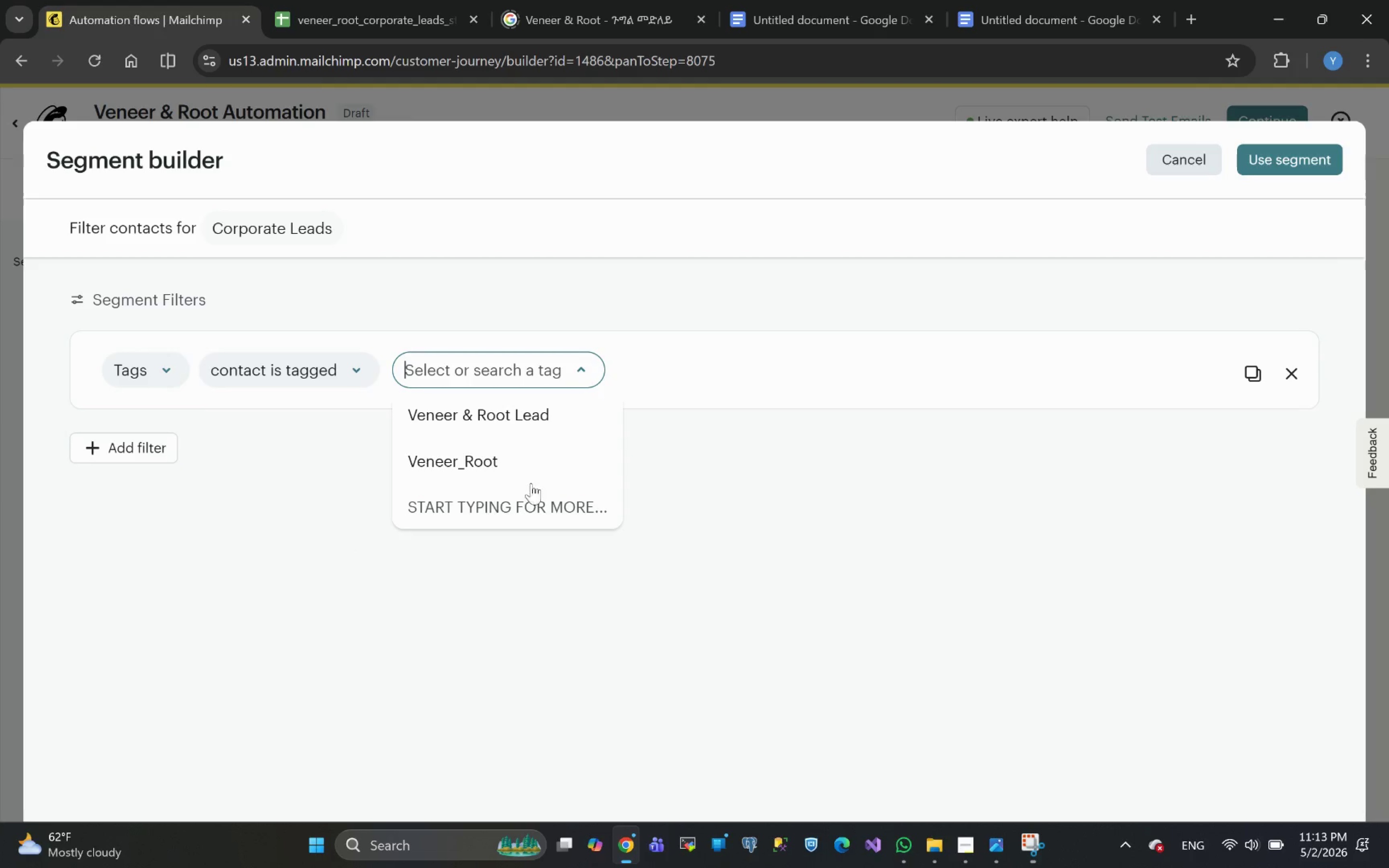 
scroll: coordinate [558, 489], scroll_direction: down, amount: 2.0
 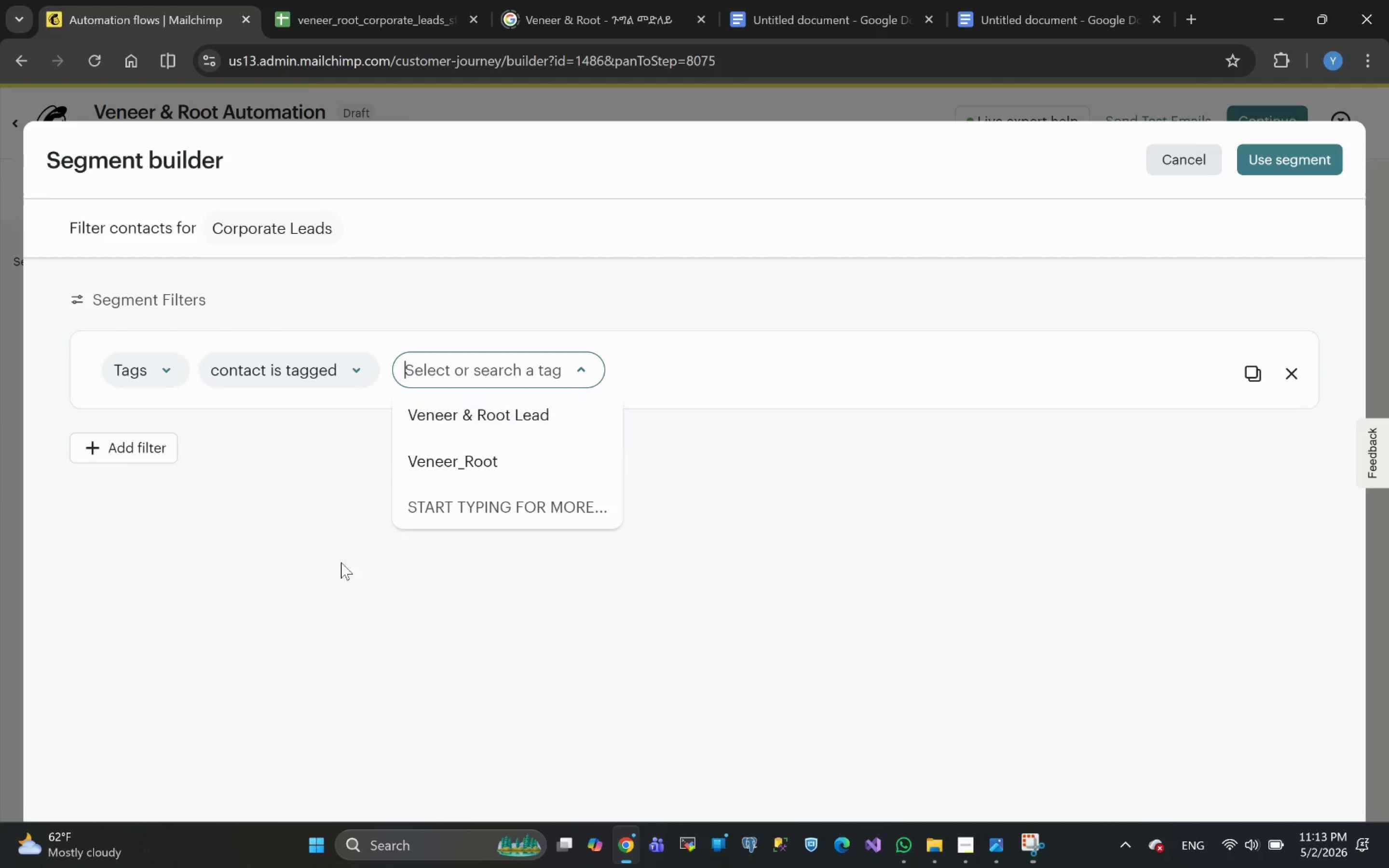 
left_click([329, 579])
 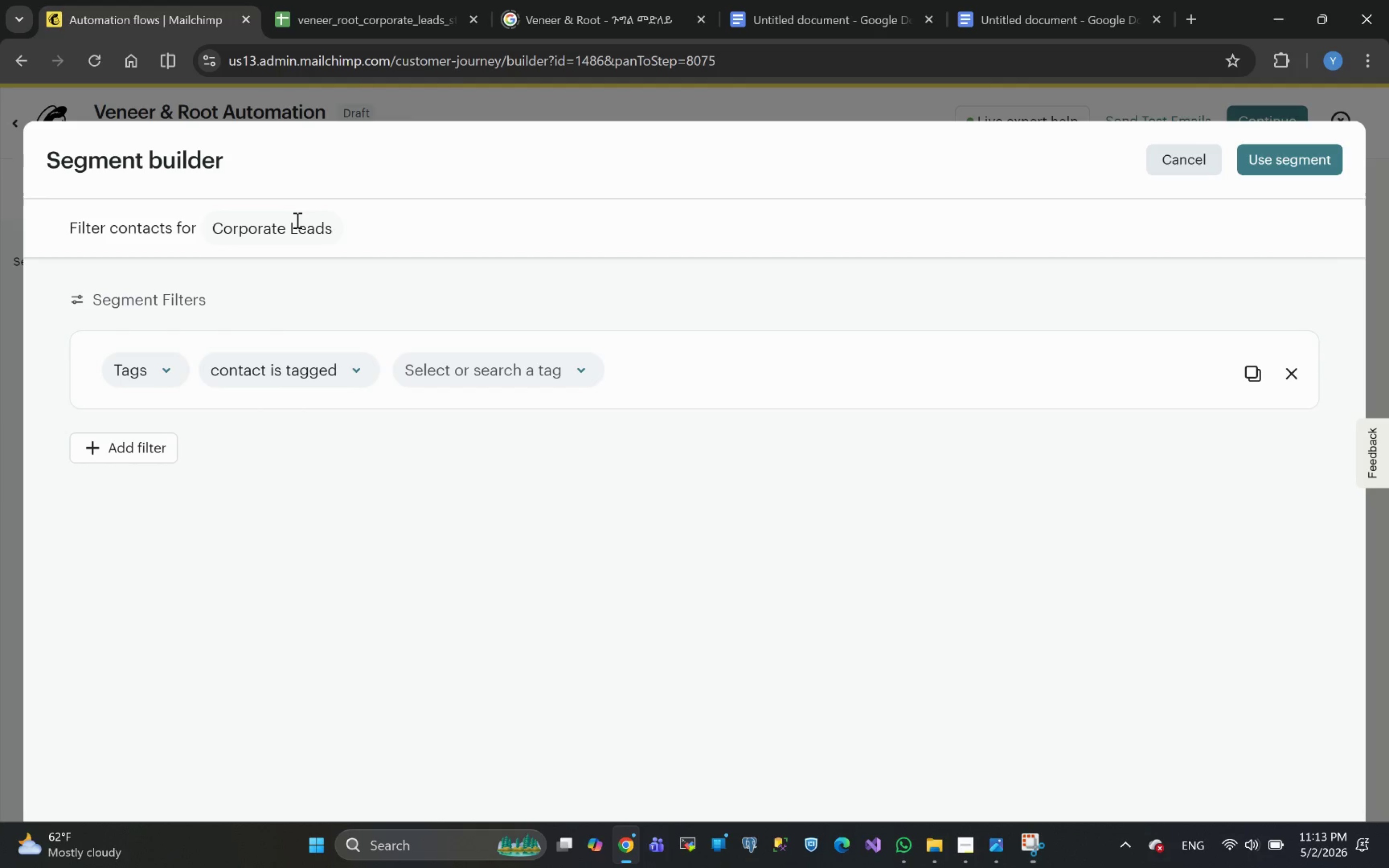 
wait(33.52)
 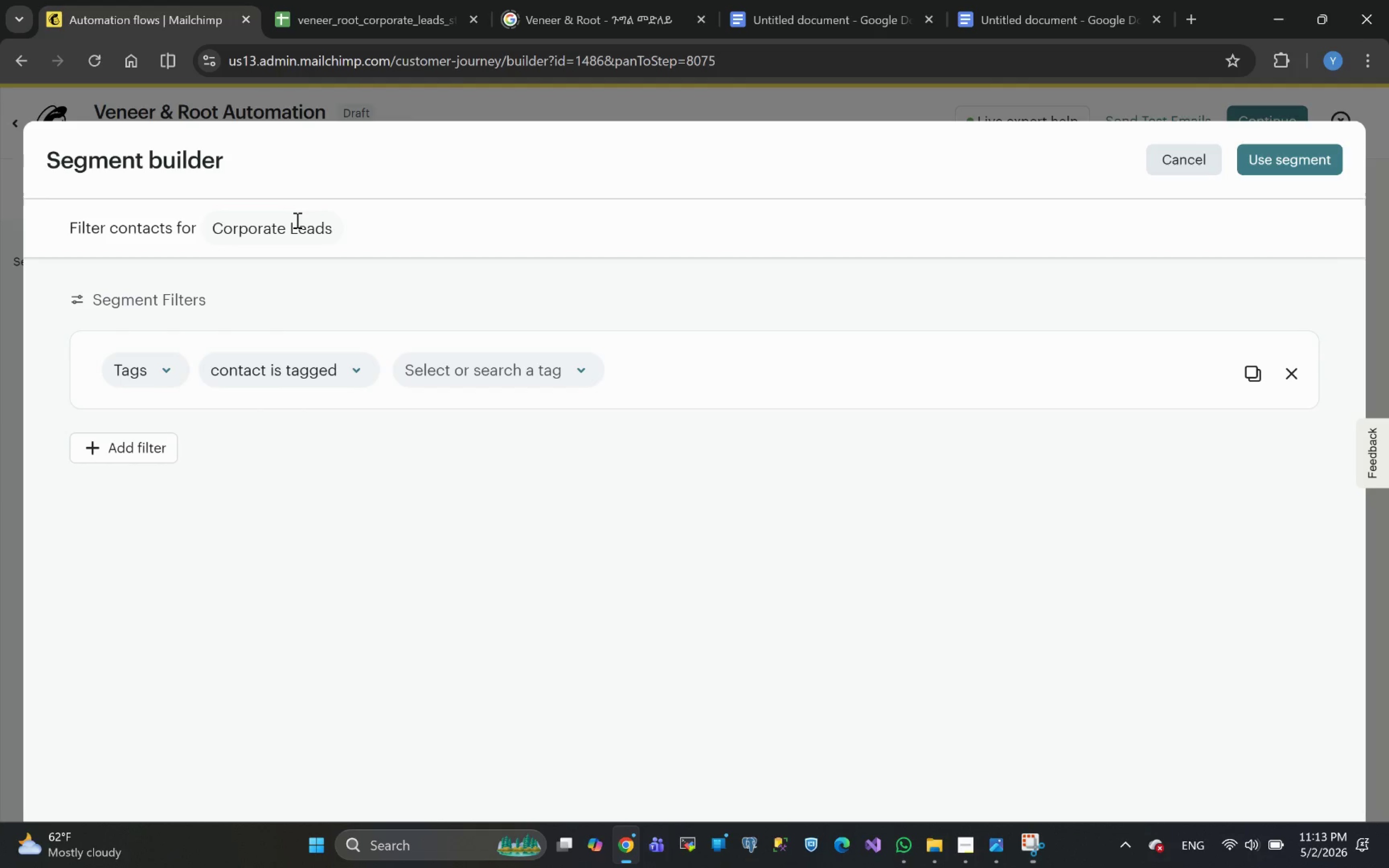 
left_click([362, 14])
 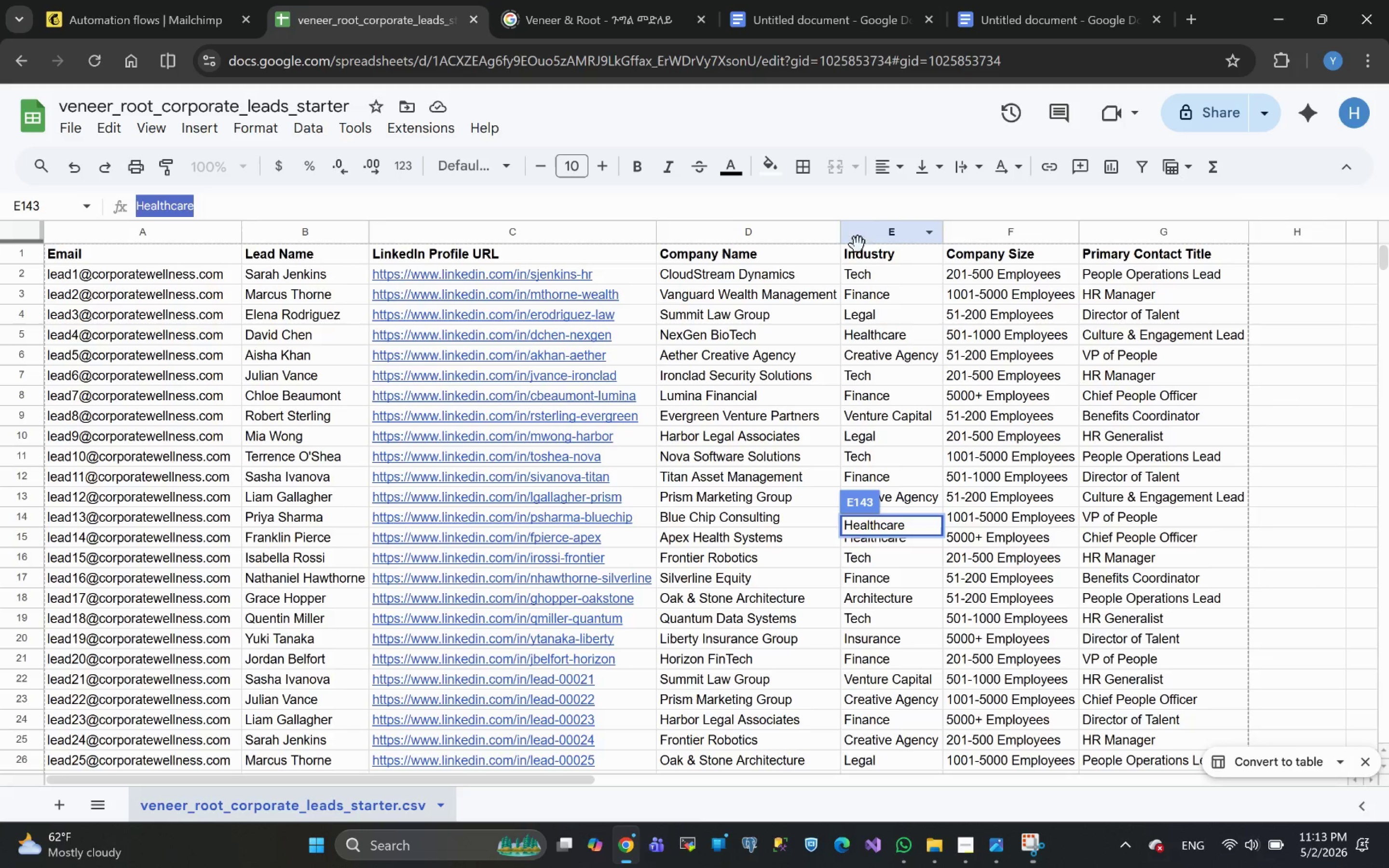 
left_click([872, 252])
 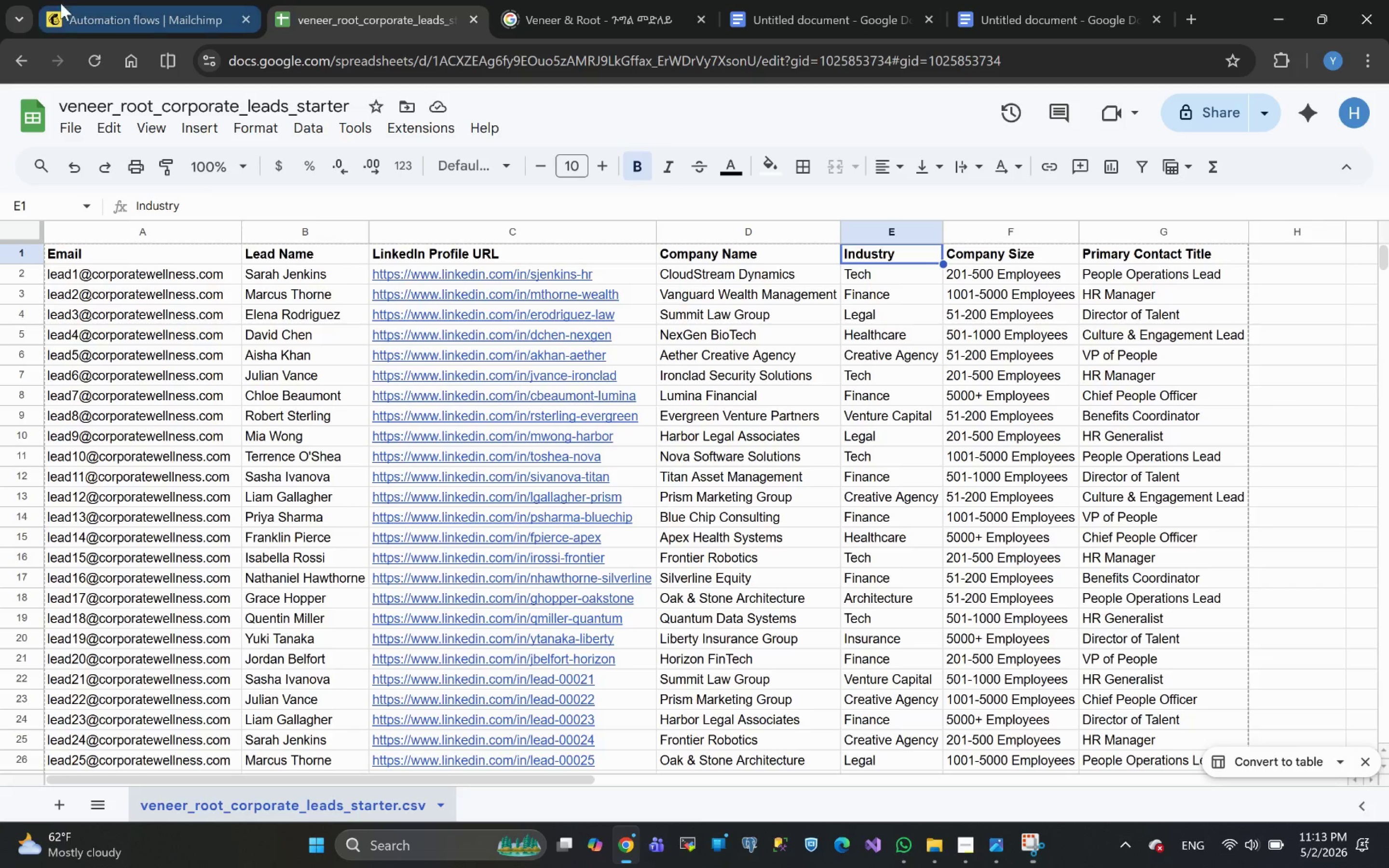 
left_click([140, 9])
 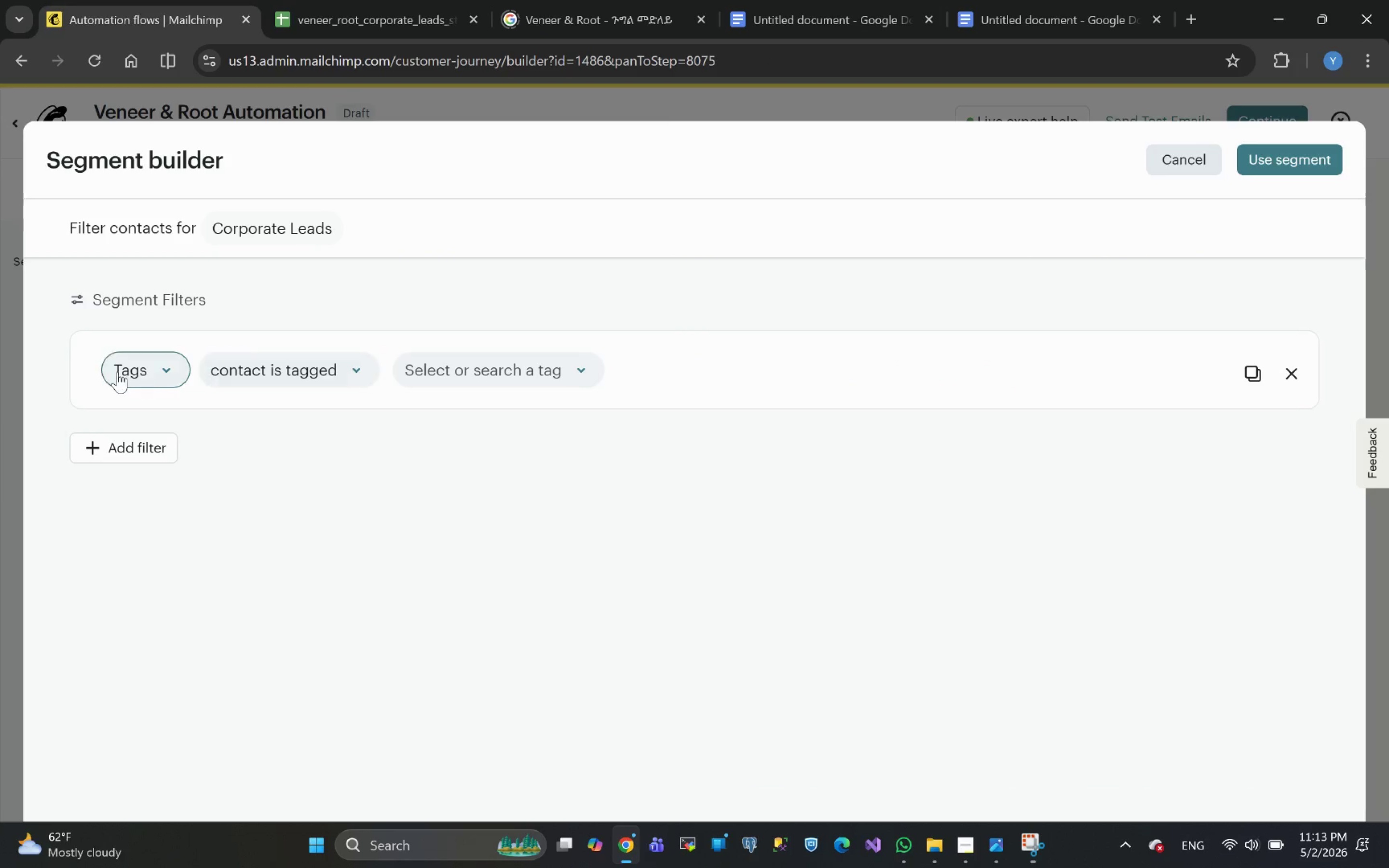 
left_click([140, 373])
 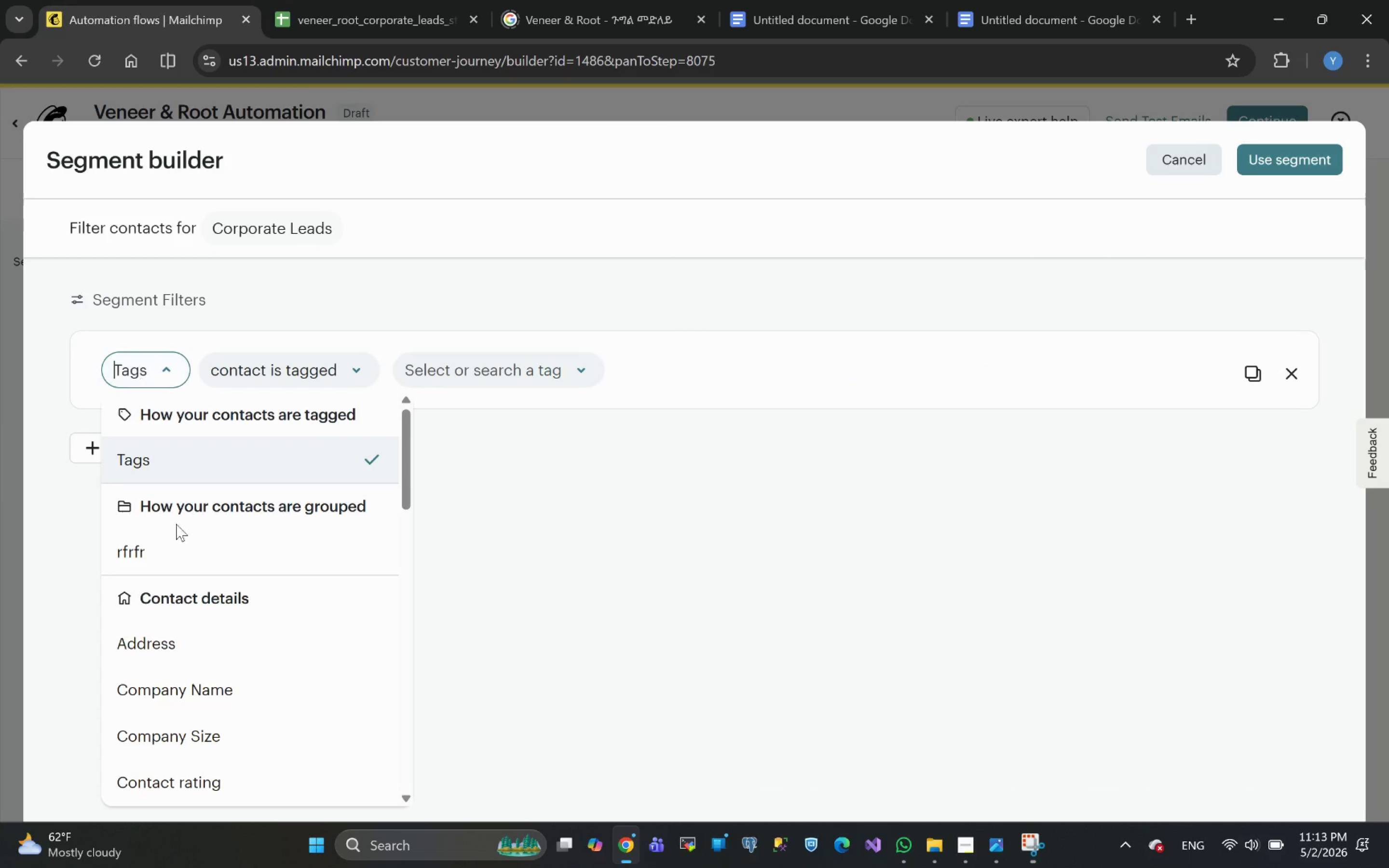 
scroll: coordinate [177, 528], scroll_direction: down, amount: 4.0
 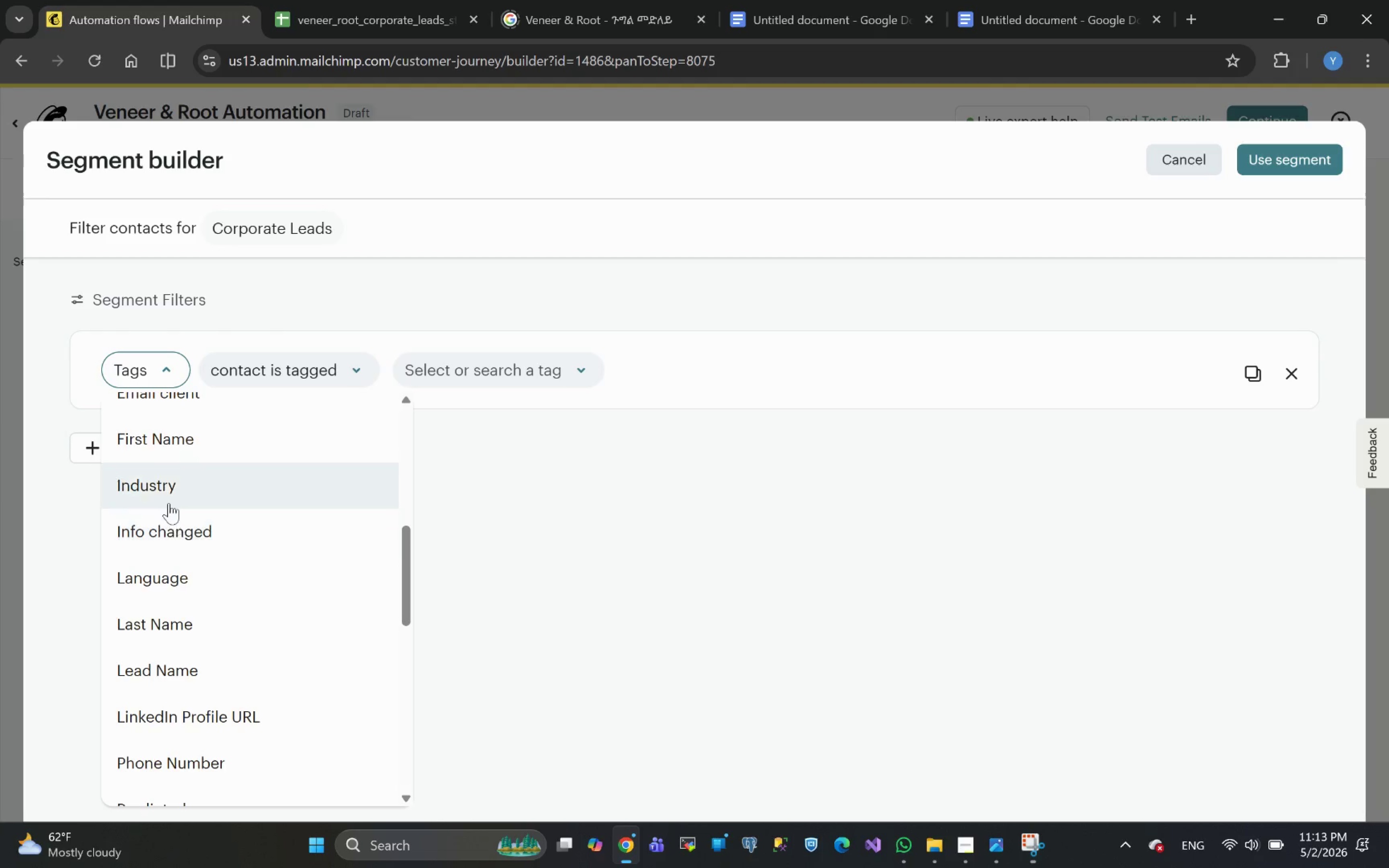 
left_click([164, 494])
 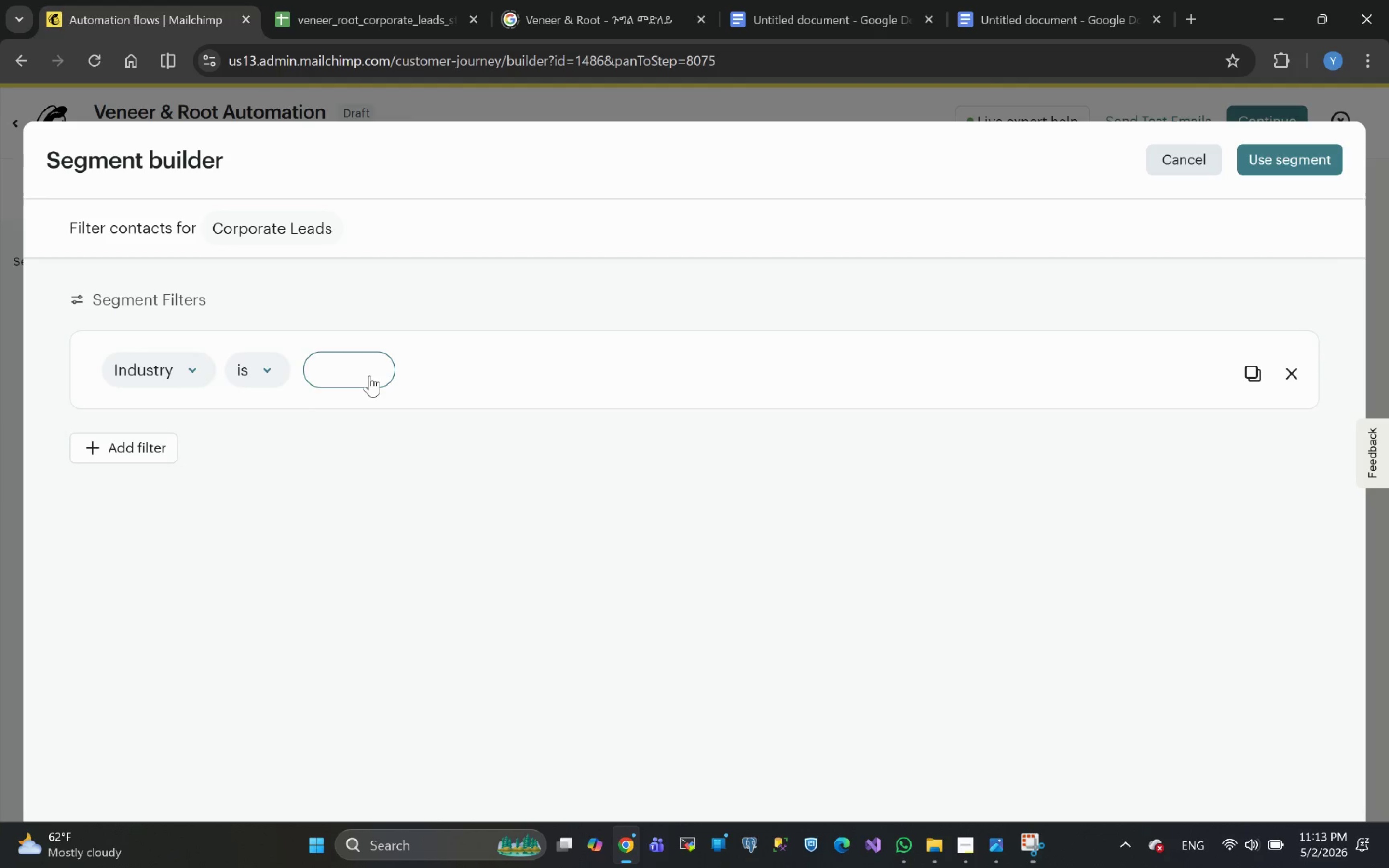 
left_click([356, 363])
 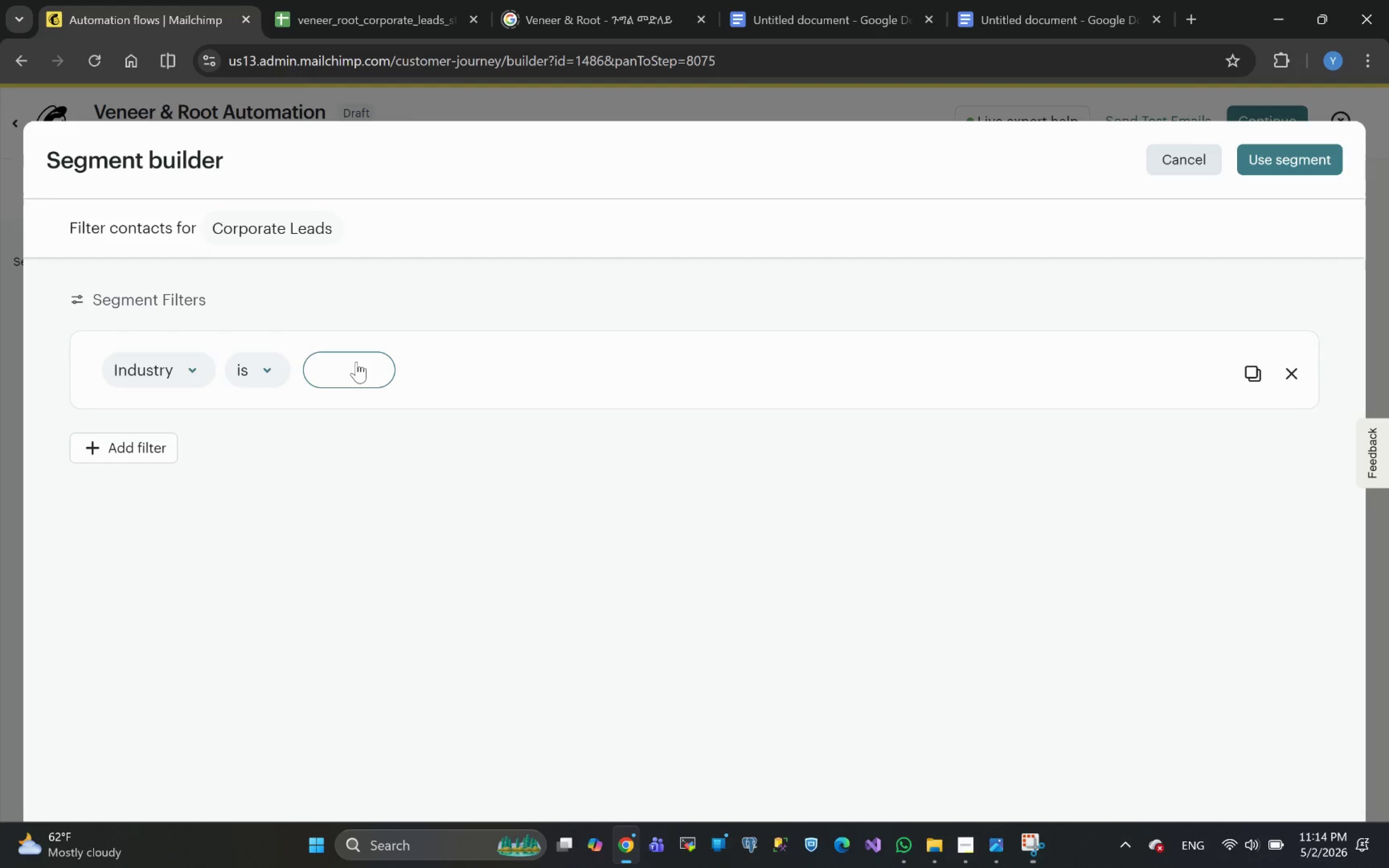 
wait(24.1)
 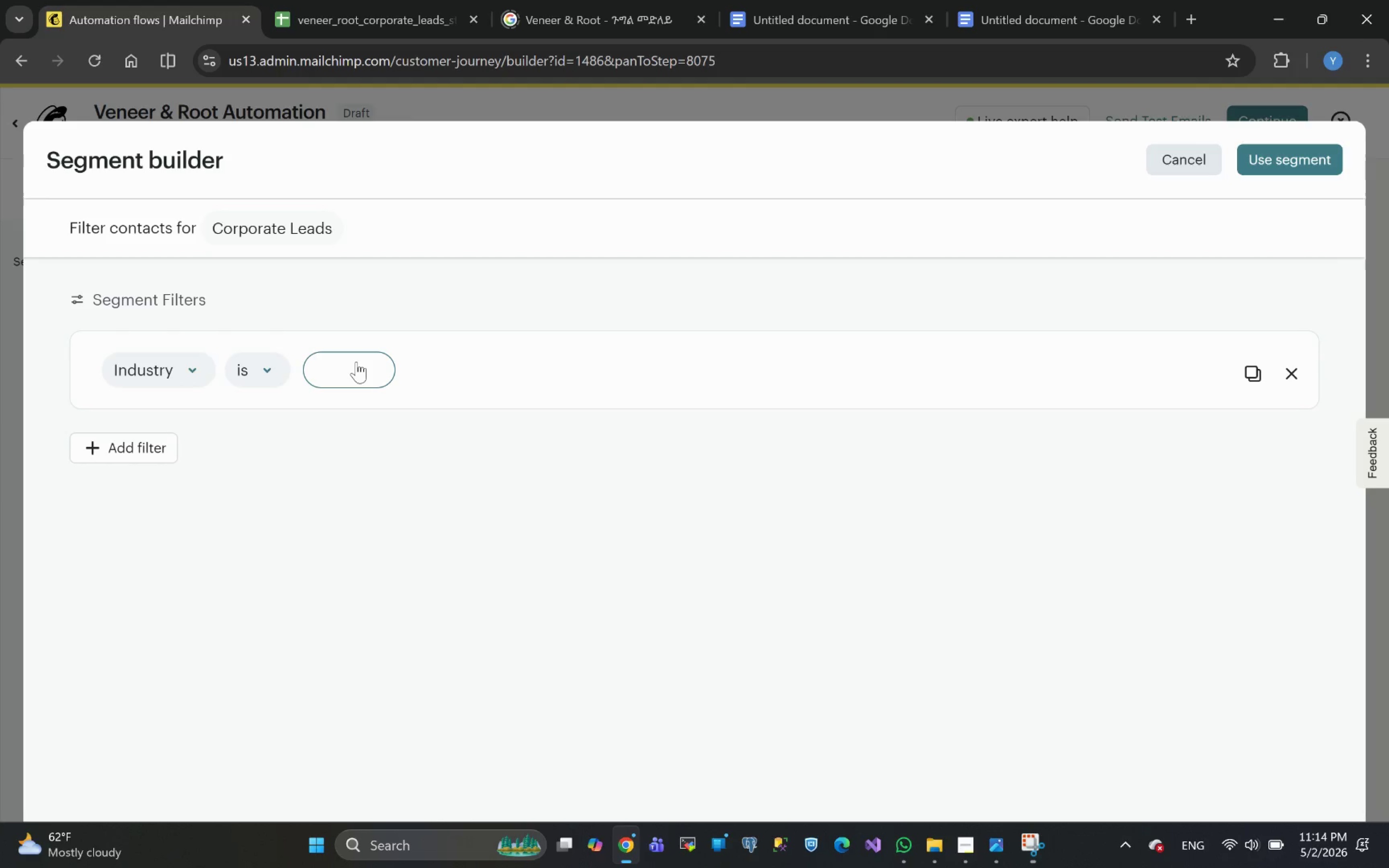 
left_click([362, 14])
 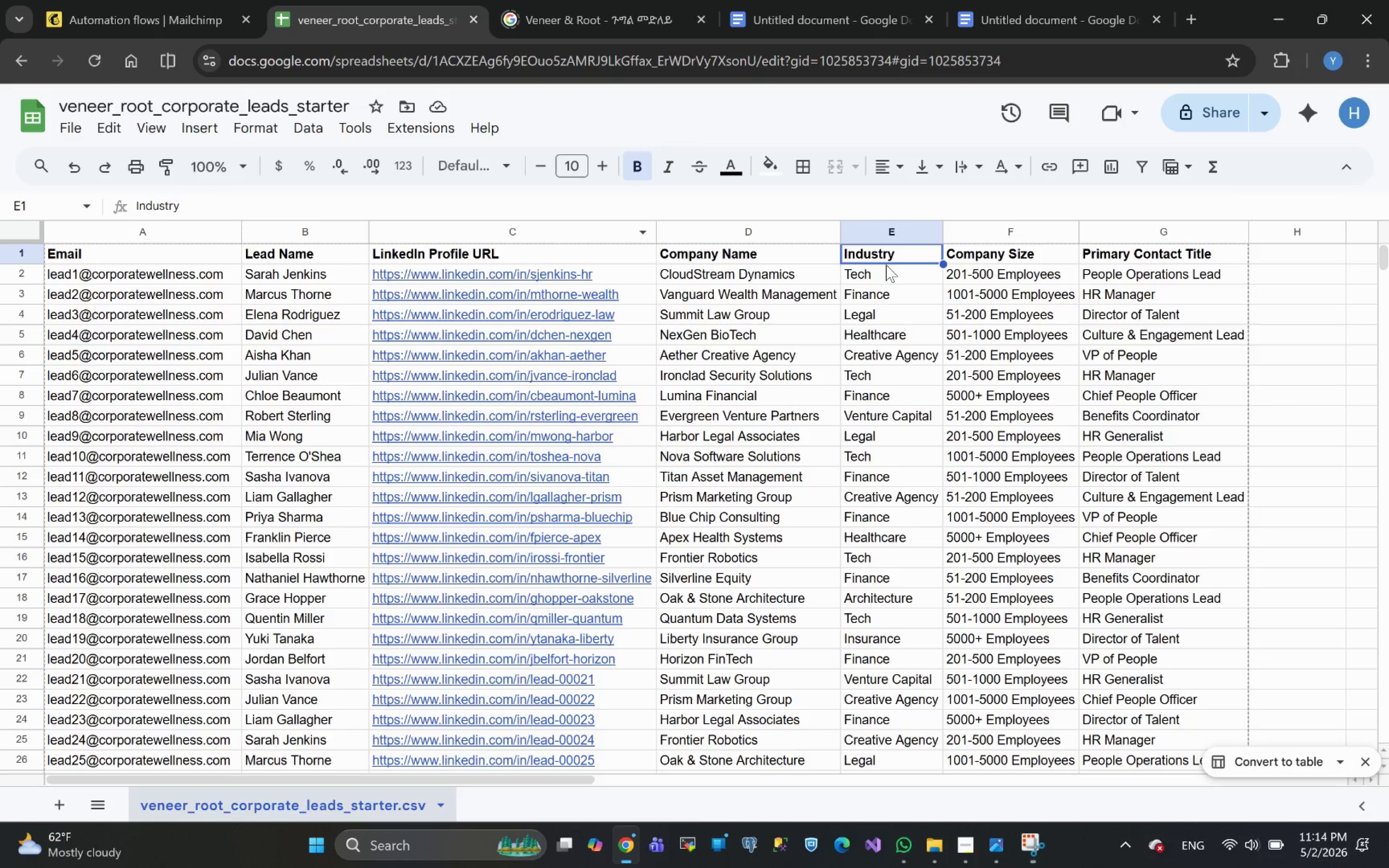 
left_click([885, 271])
 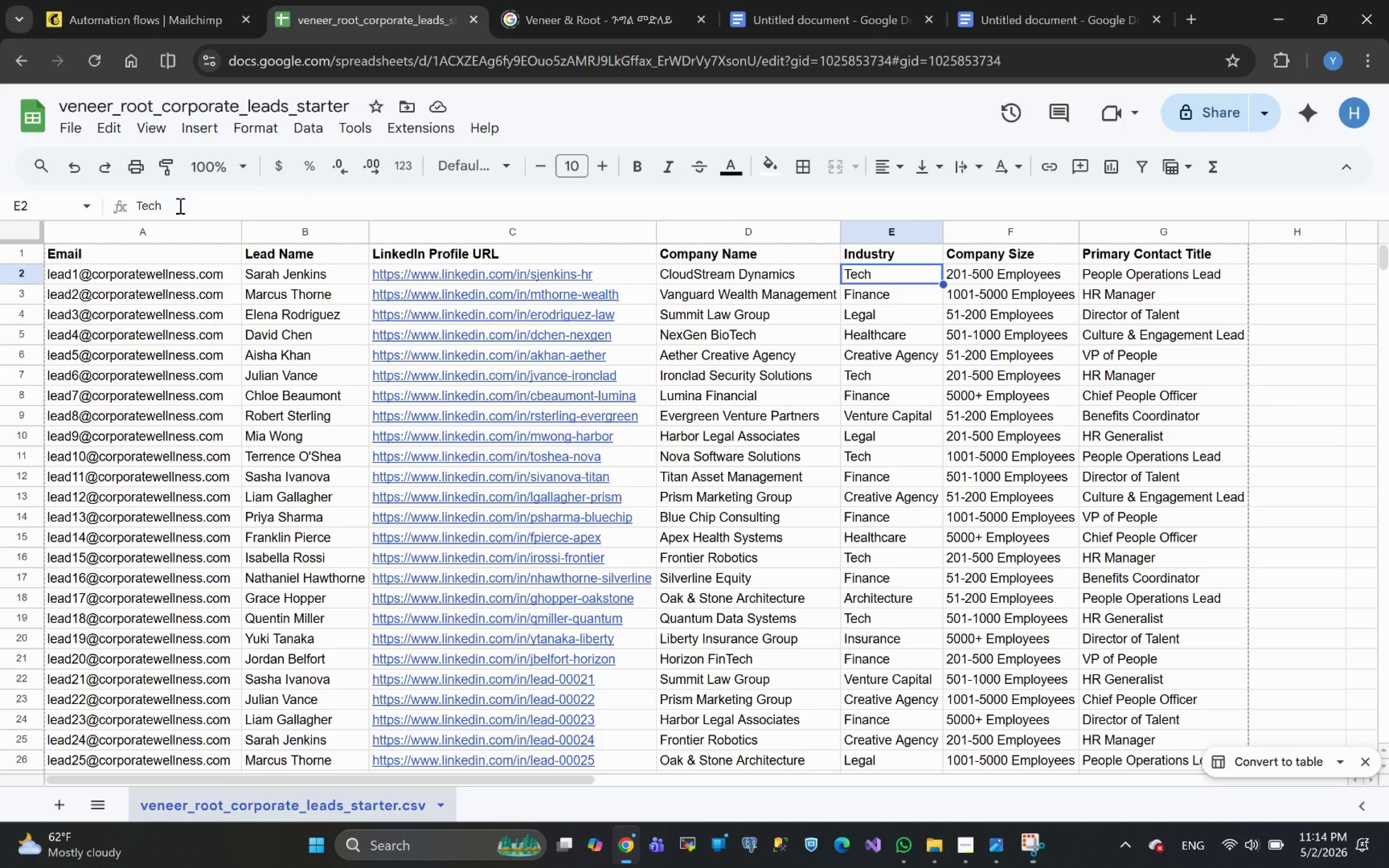 
left_click_drag(start_coordinate=[185, 201], to_coordinate=[136, 213])
 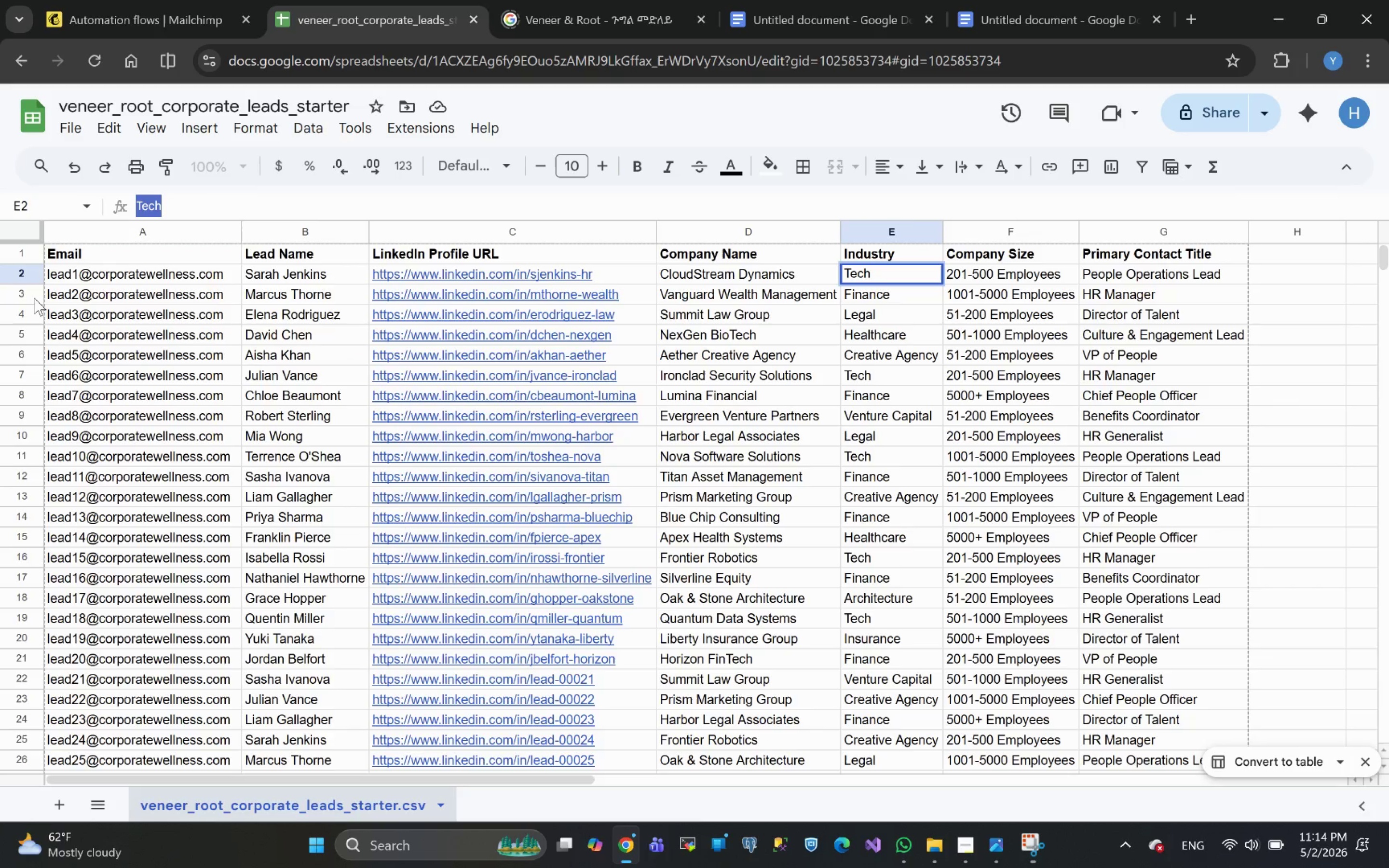 
key(Control+C)
 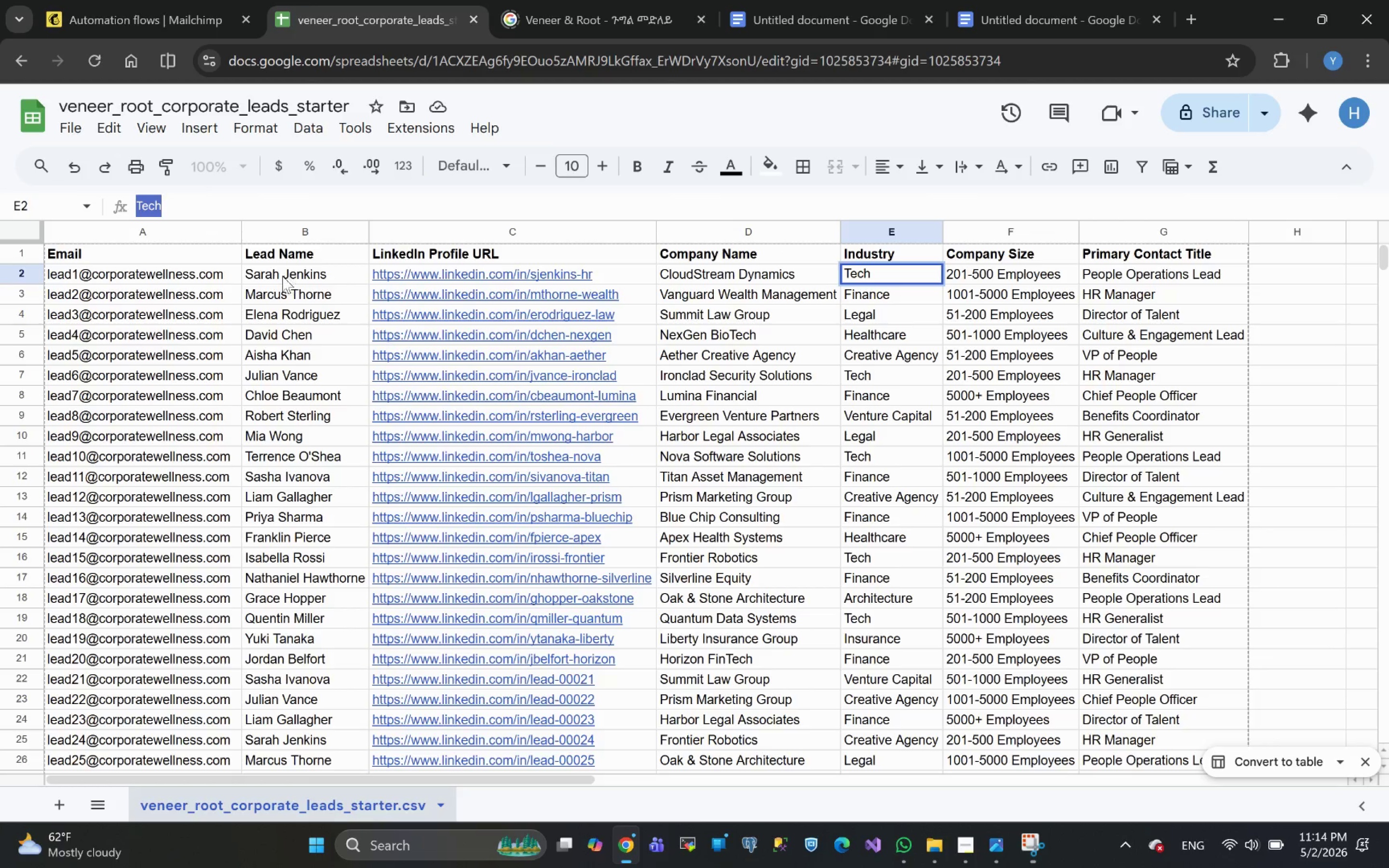 
left_click([105, 9])
 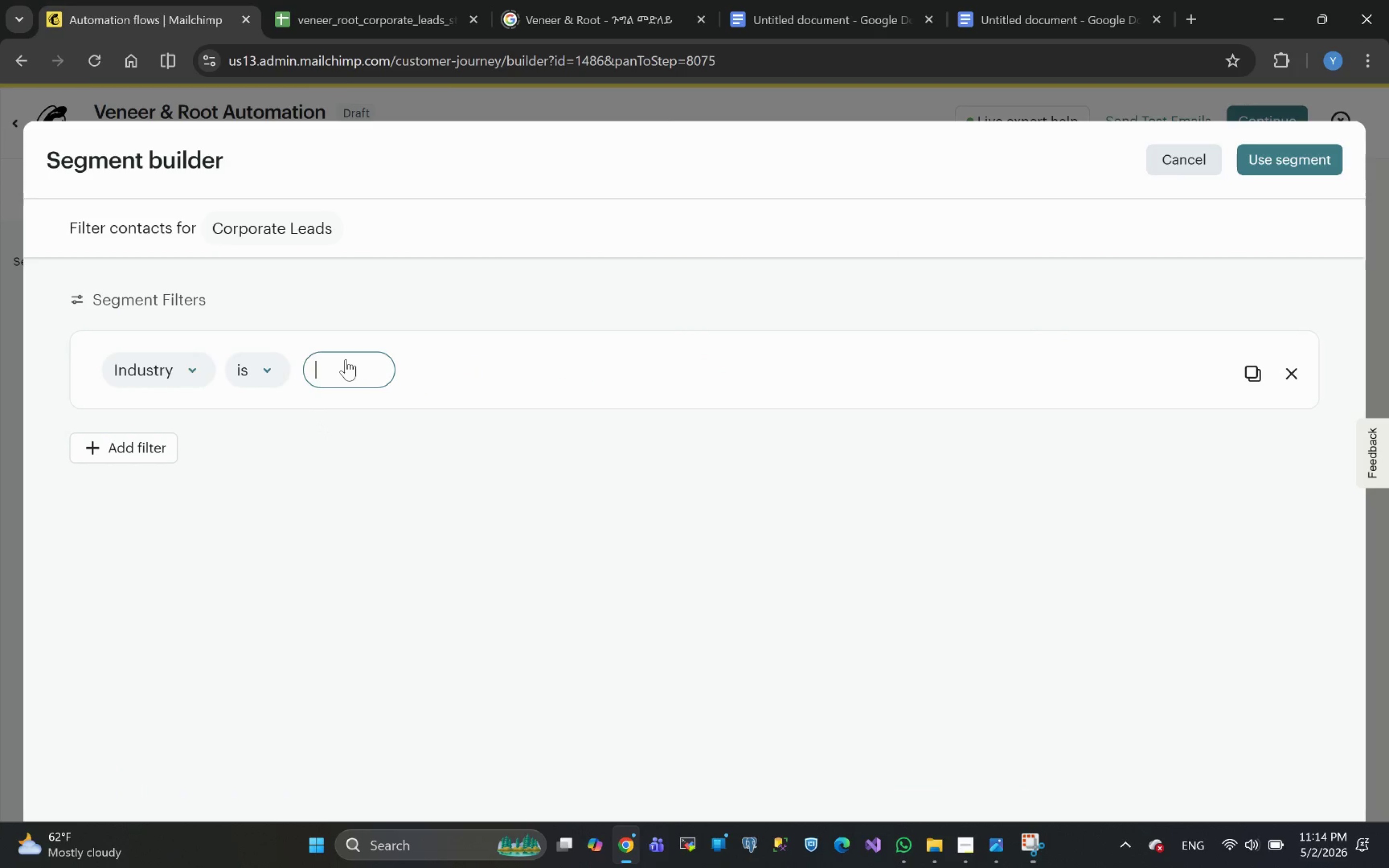 
key(Control+V)
 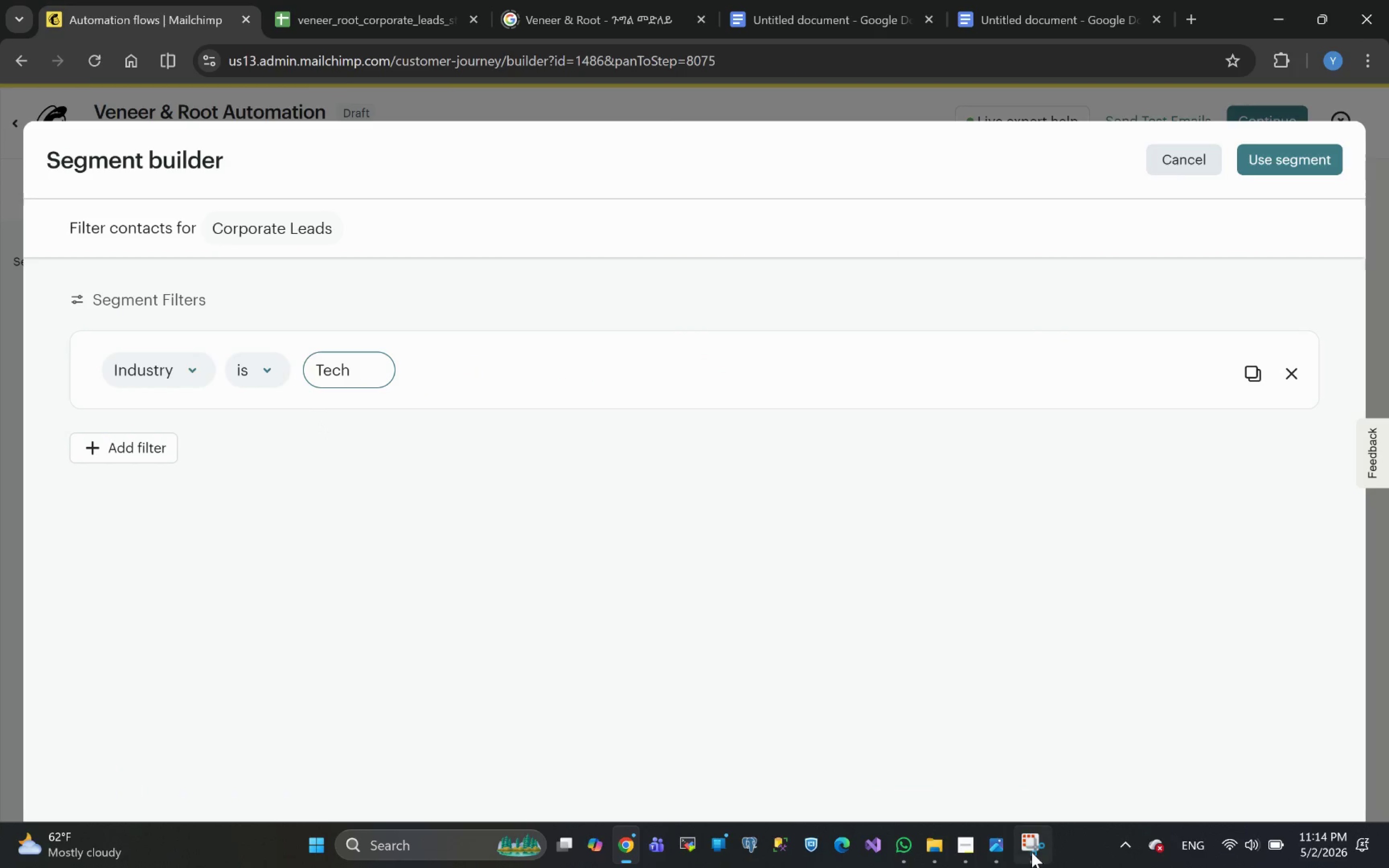 
left_click([967, 845])